 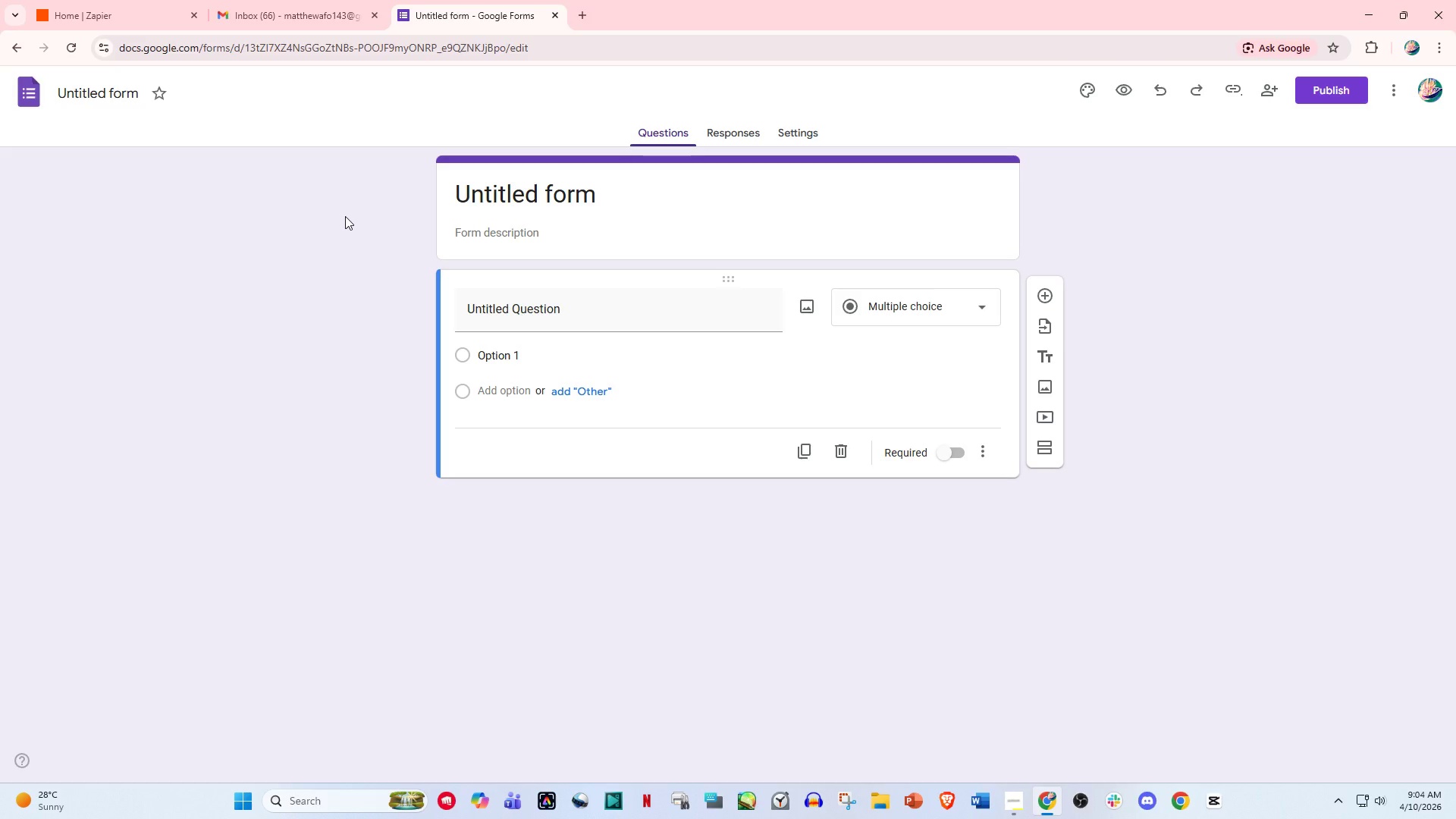 
left_click([323, 0])
 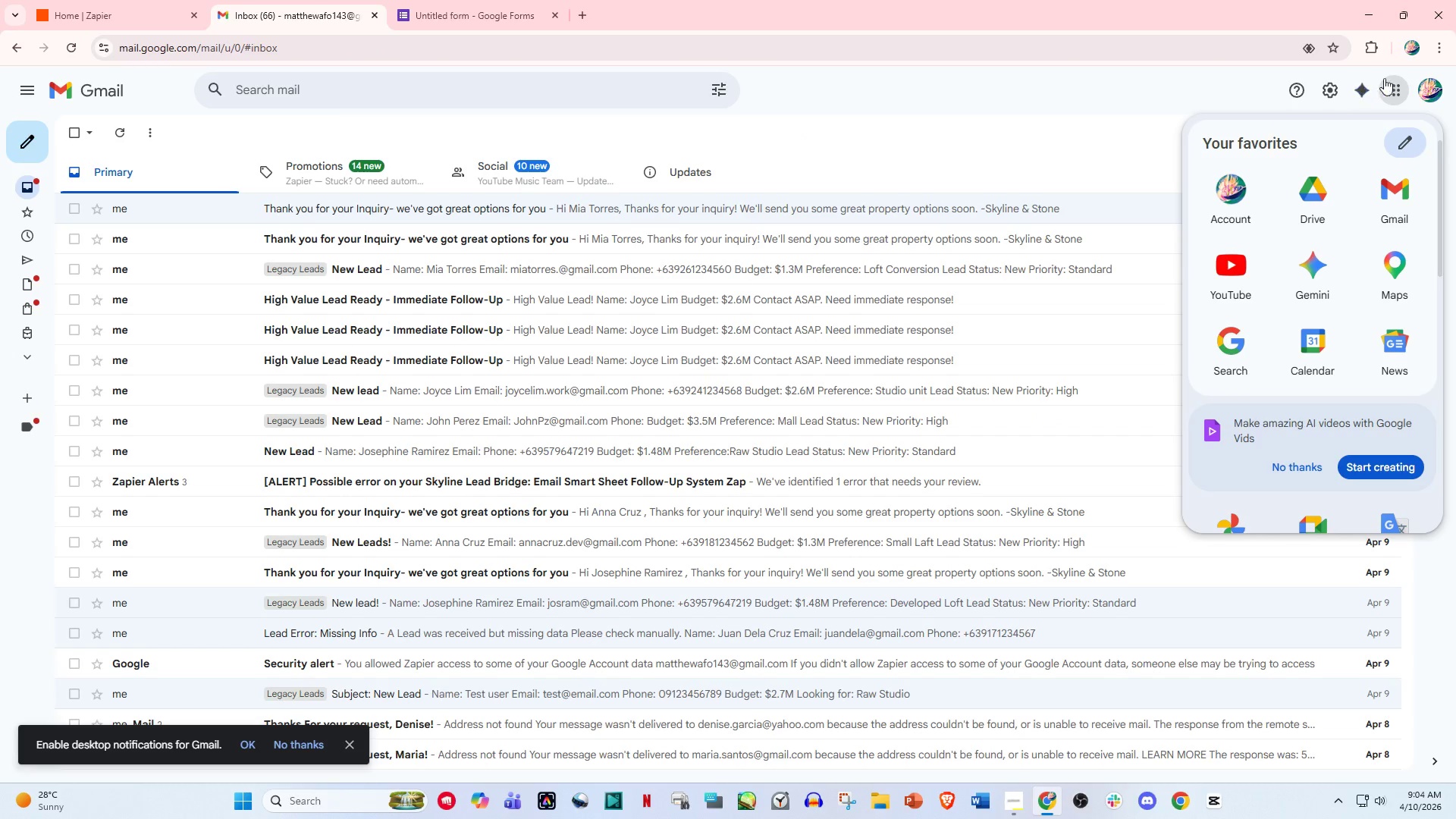 
scroll: coordinate [1360, 271], scroll_direction: down, amount: 3.0
 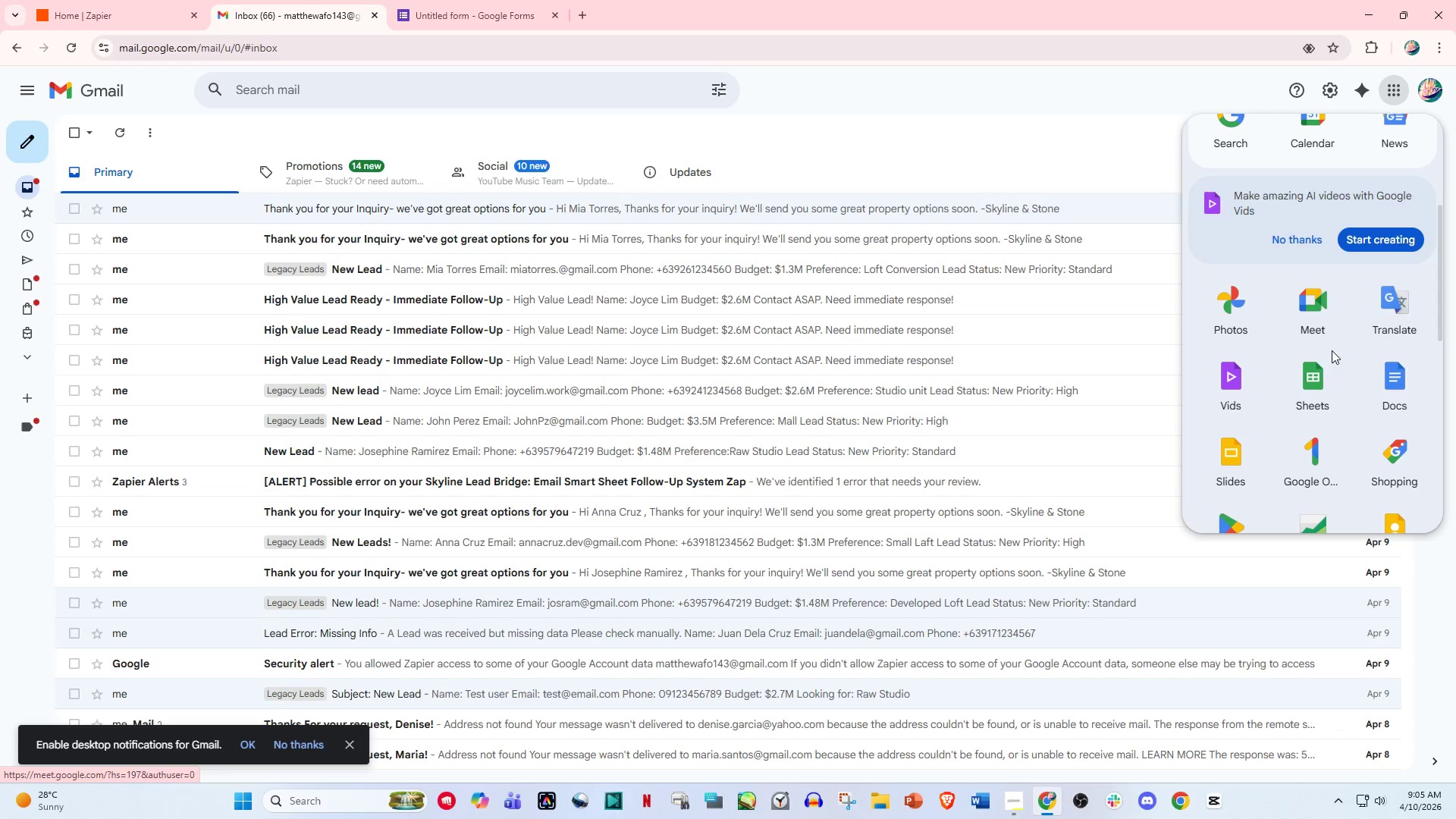 
left_click([1313, 378])
 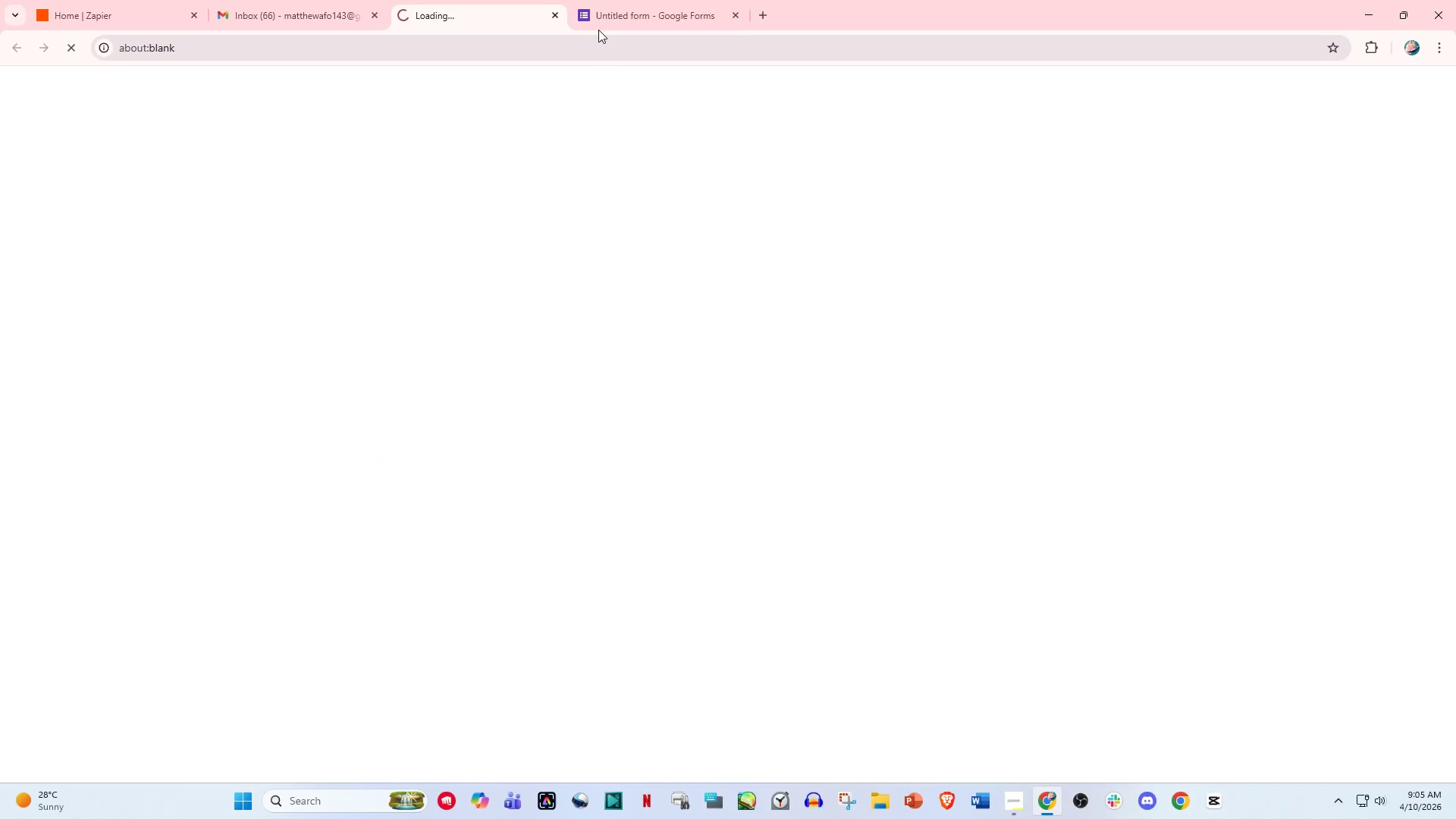 
left_click([641, 0])
 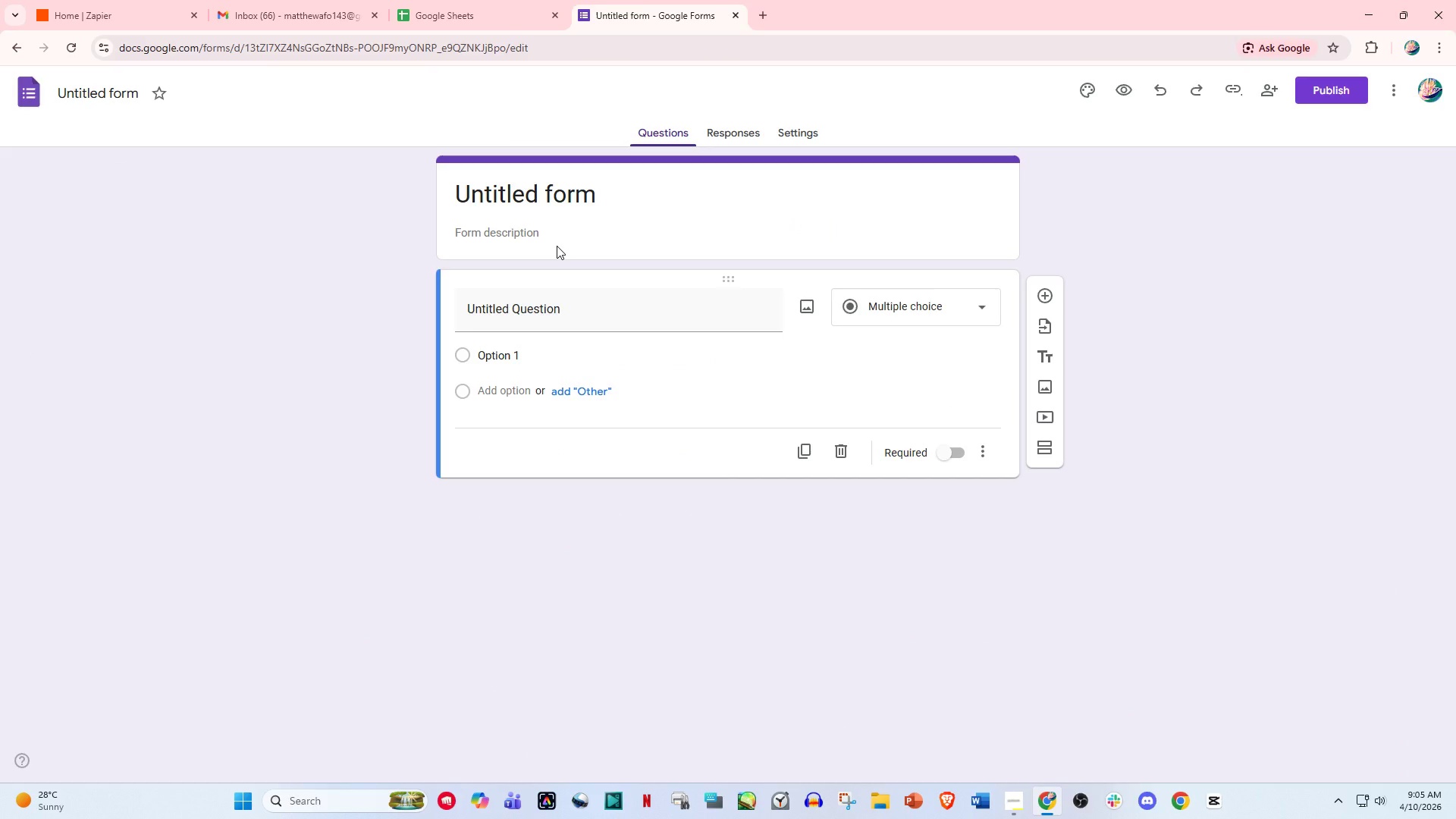 
wait(14.73)
 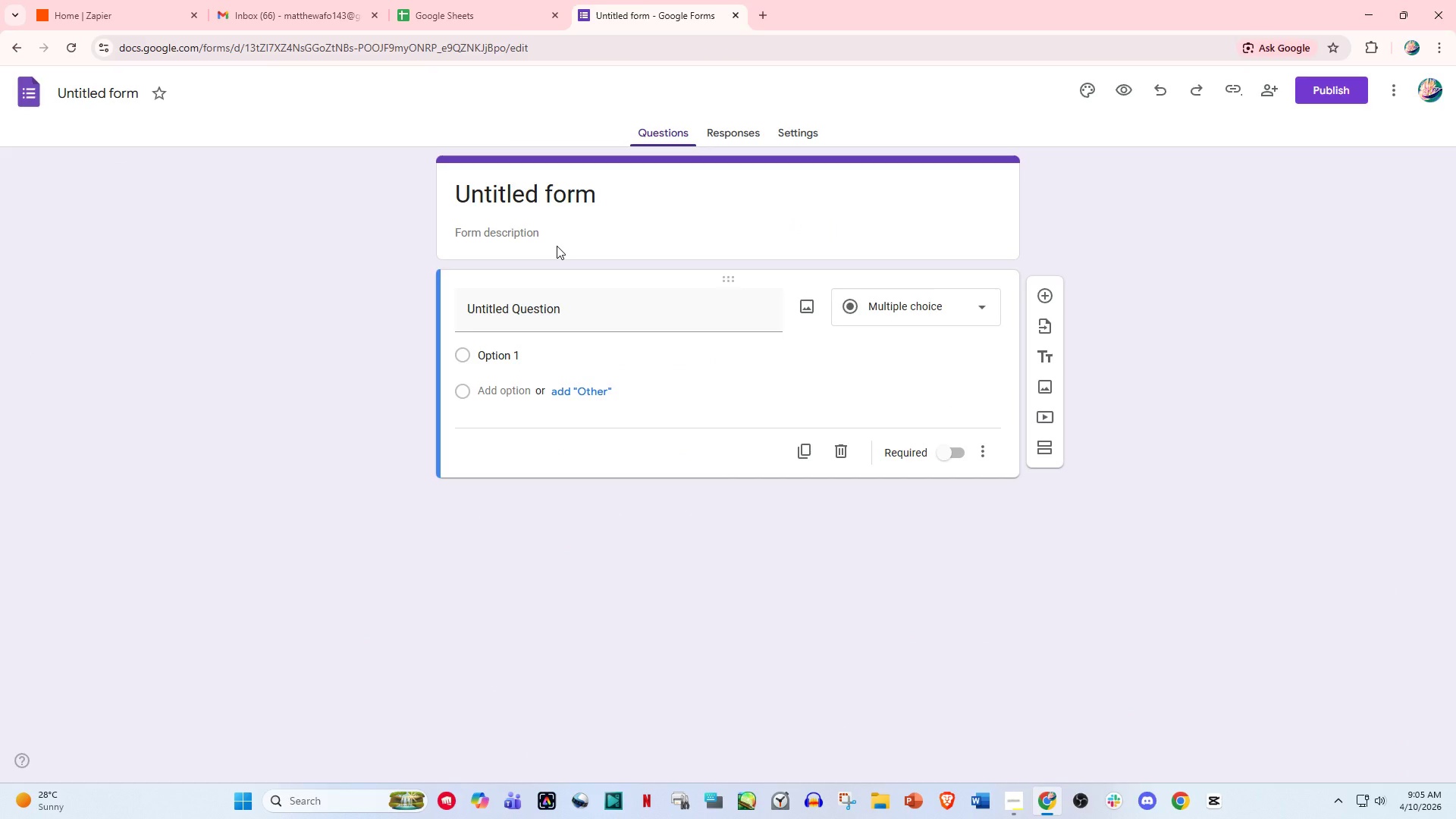 
left_click([526, 302])
 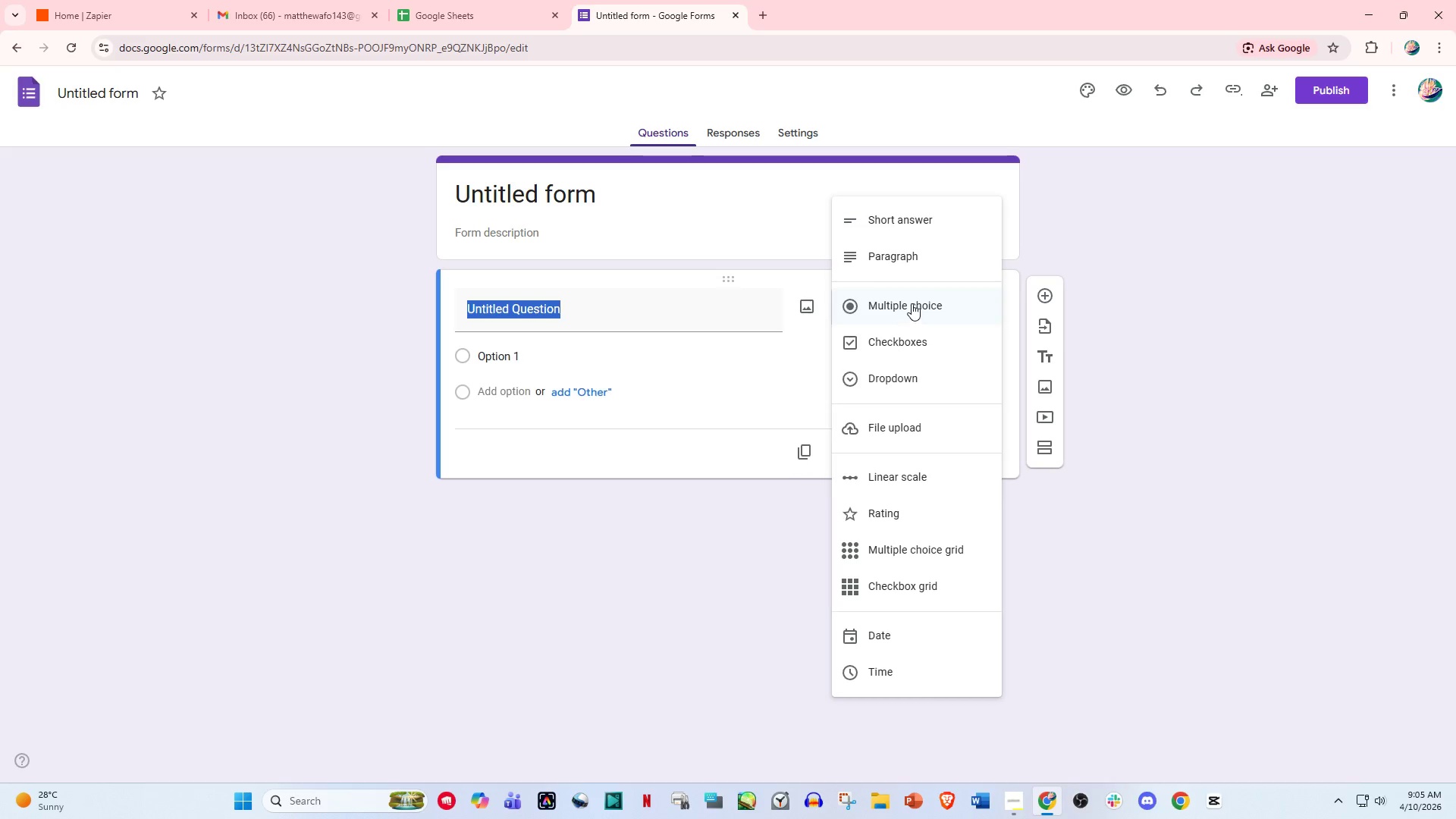 
left_click([911, 232])
 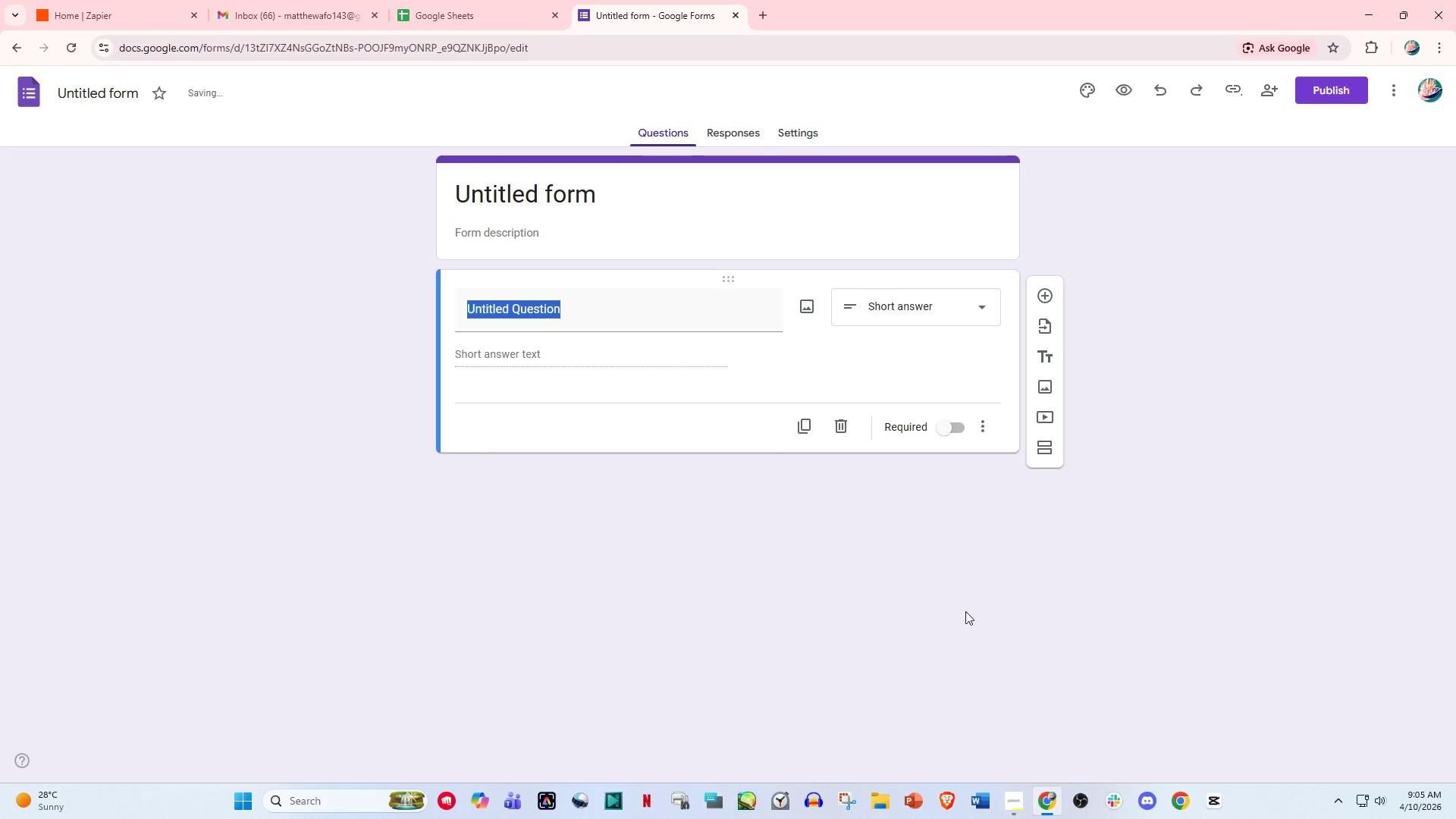 
mouse_move([1031, 802])
 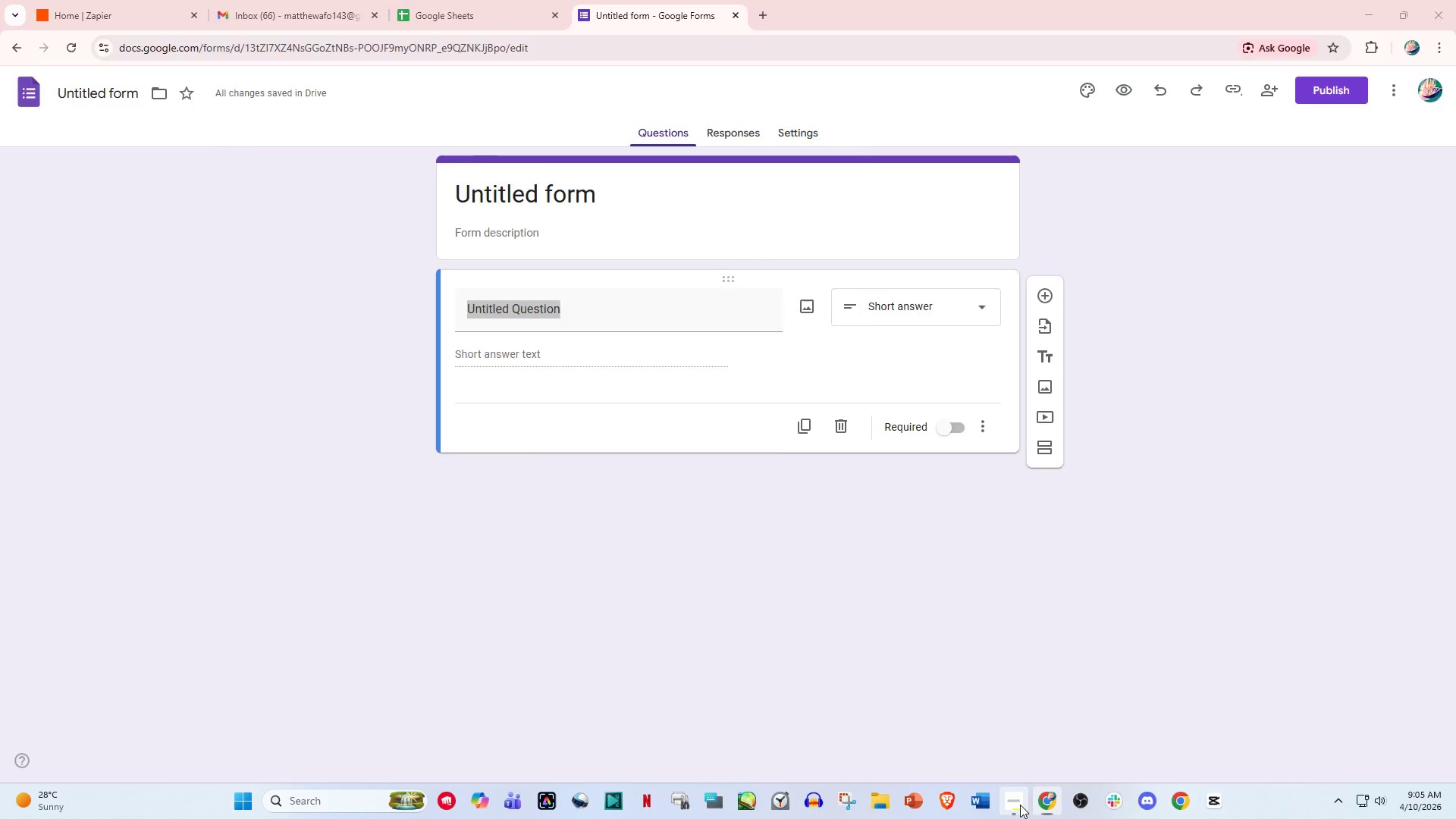 
left_click([1020, 805])